 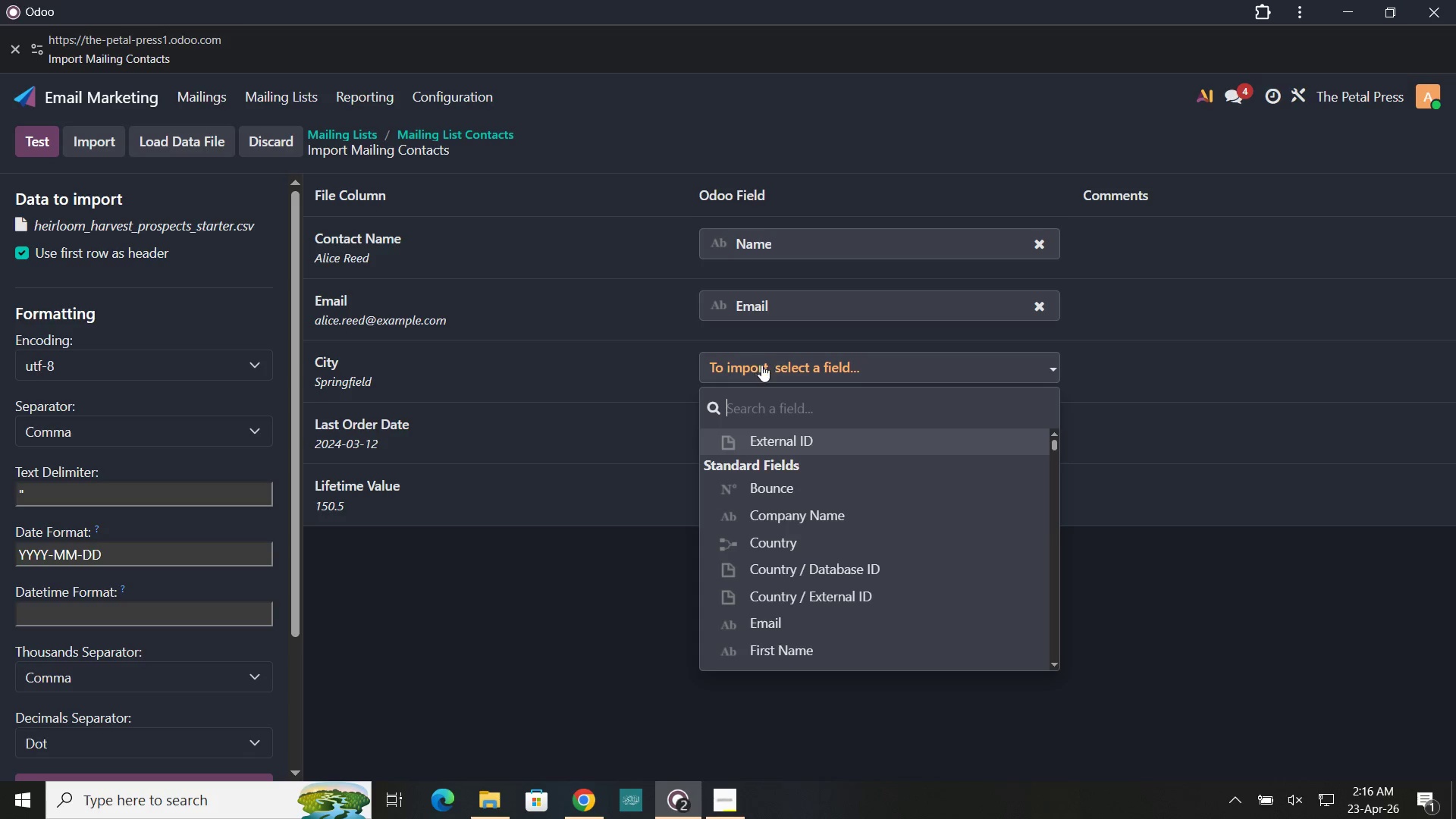 
left_click([763, 511])
 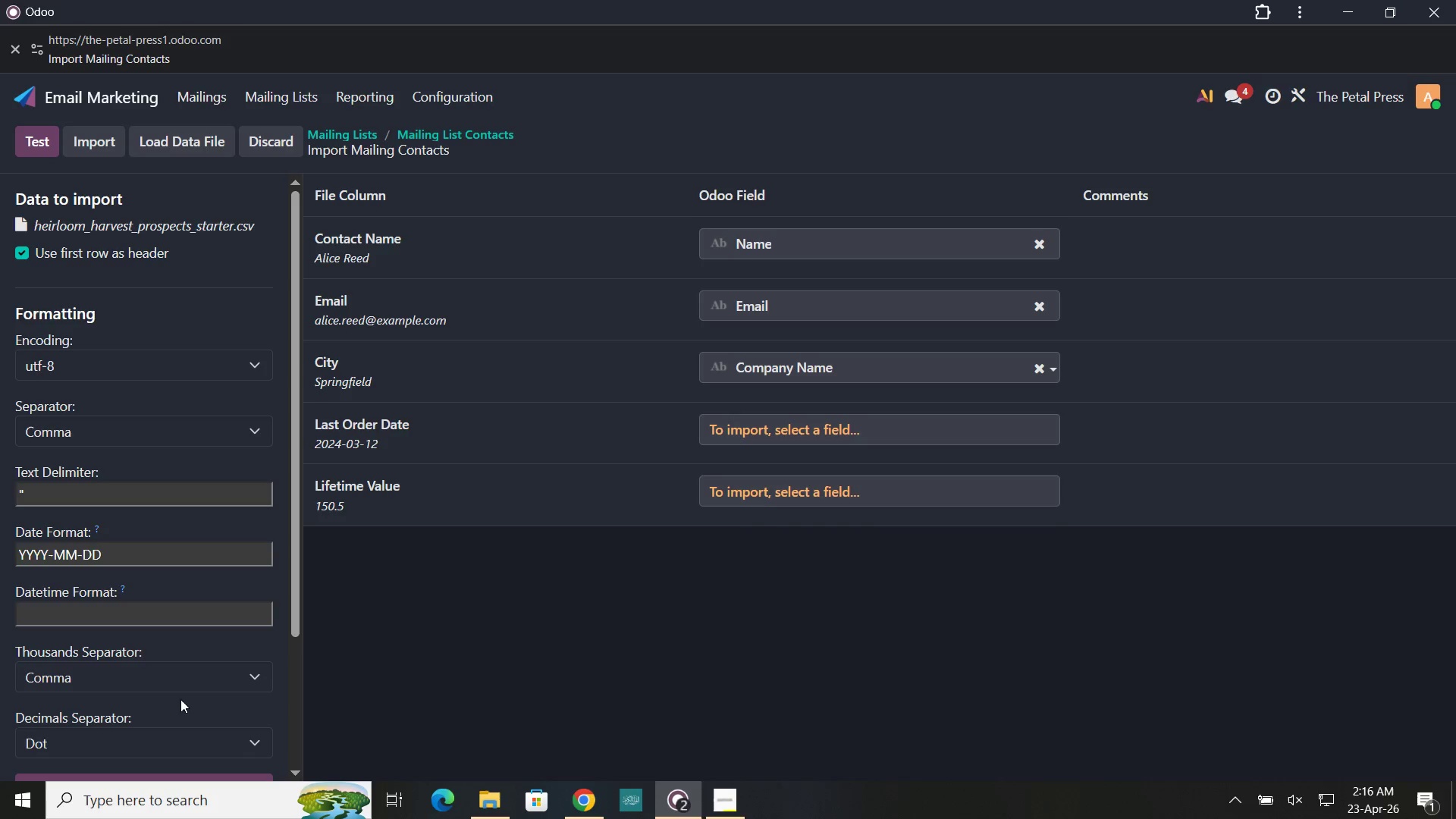 
wait(5.23)
 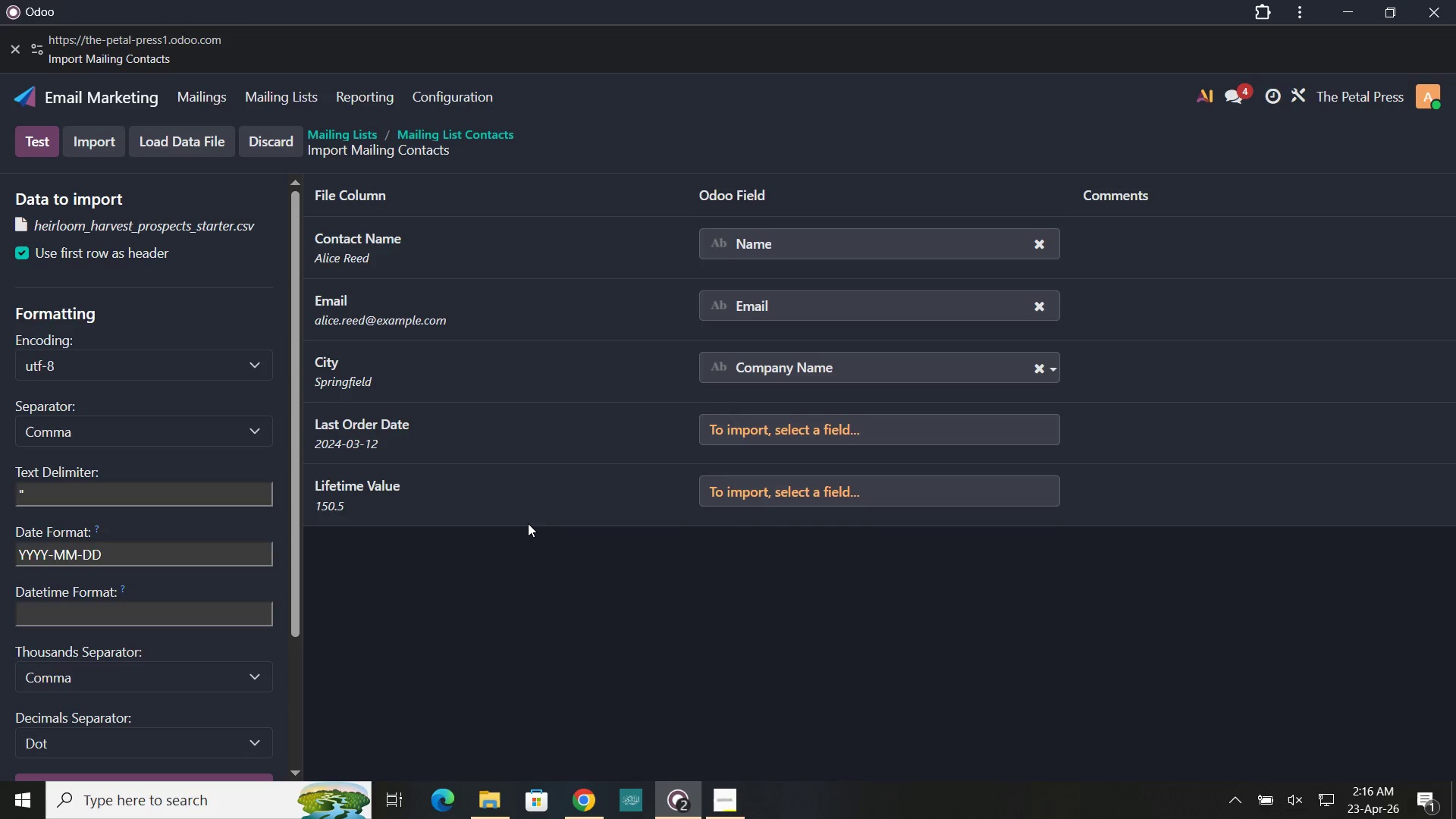 
left_click([98, 150])
 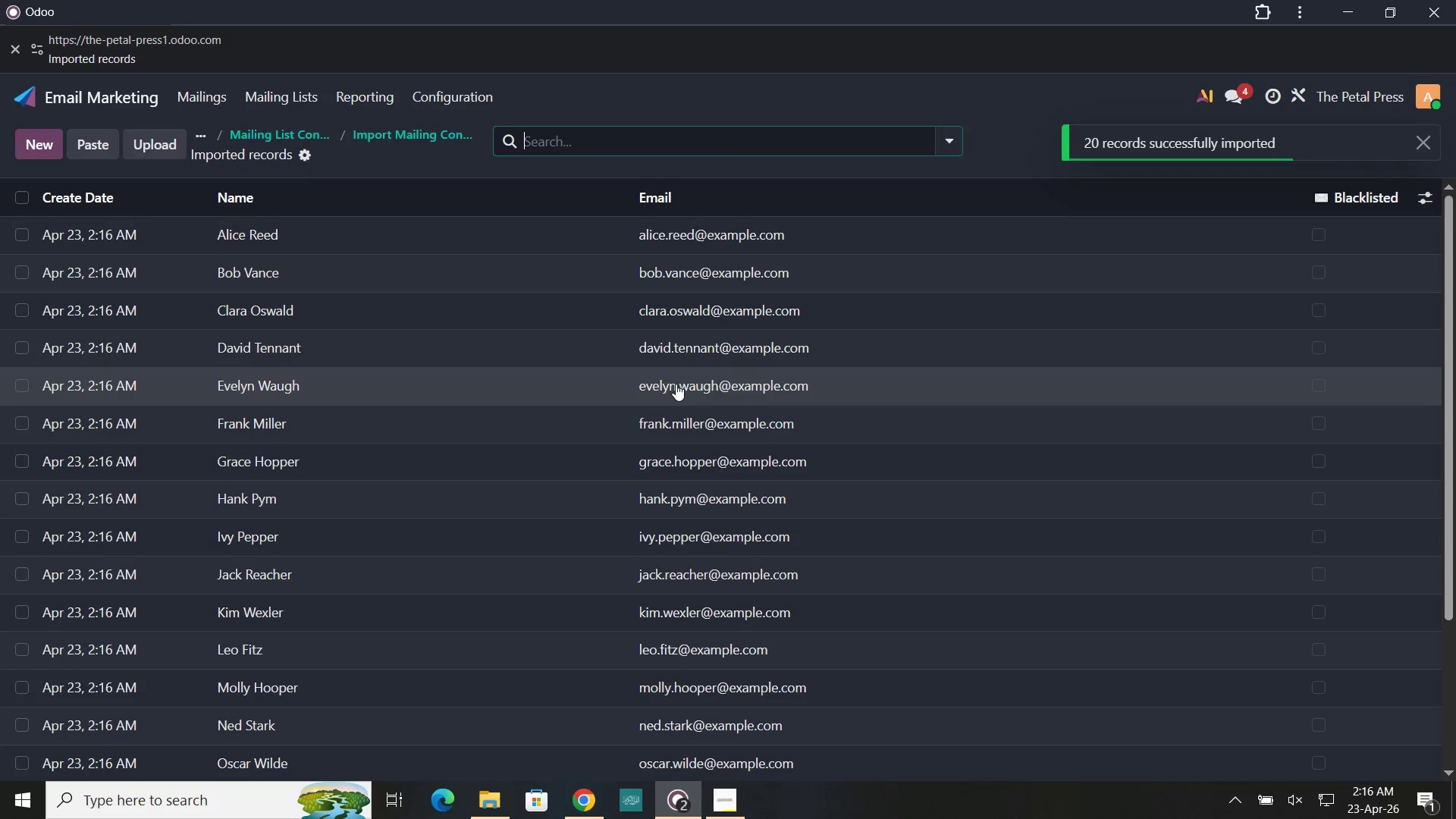 
scroll: coordinate [676, 384], scroll_direction: down, amount: 2.0
 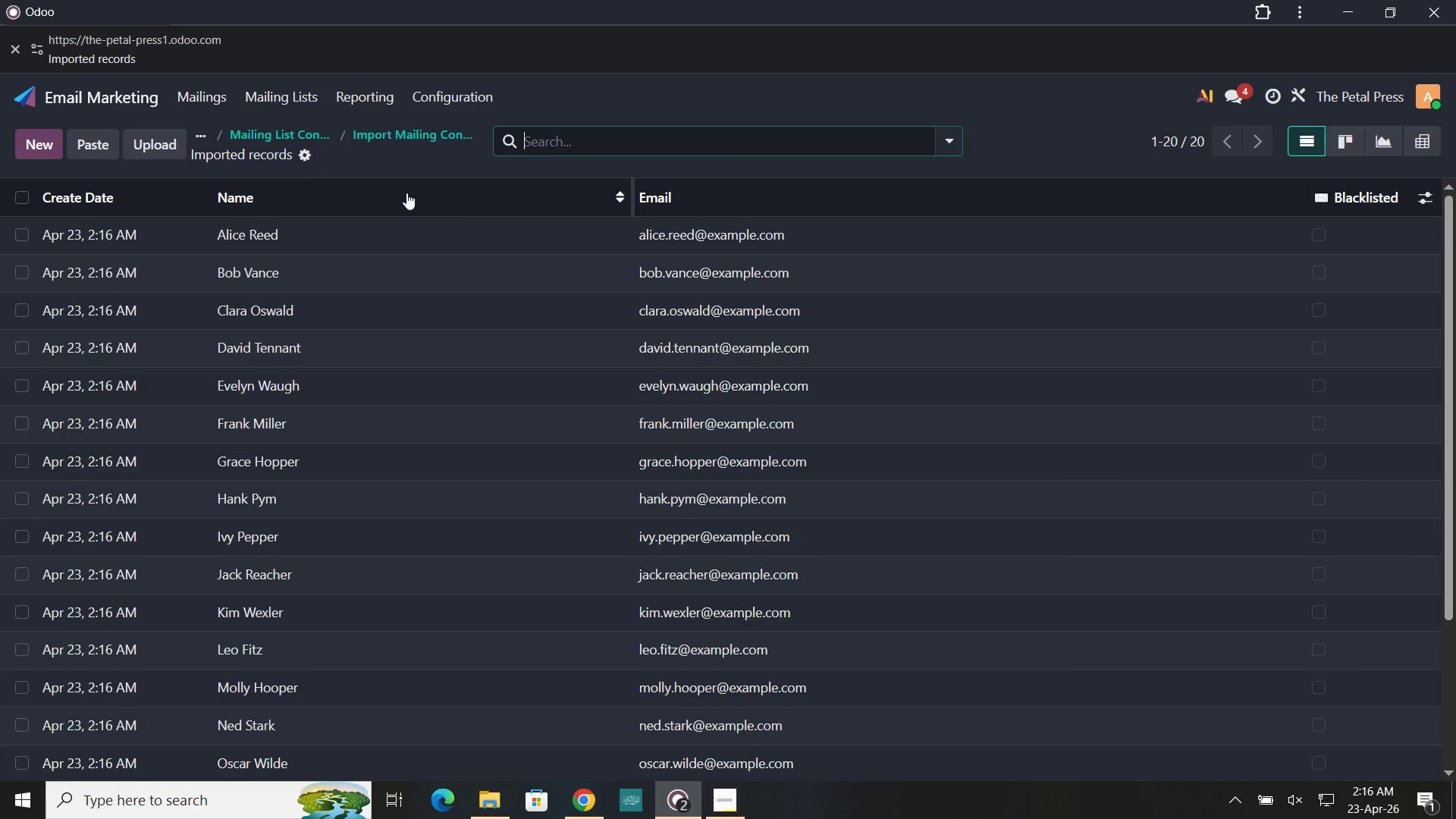 
left_click([296, 93])
 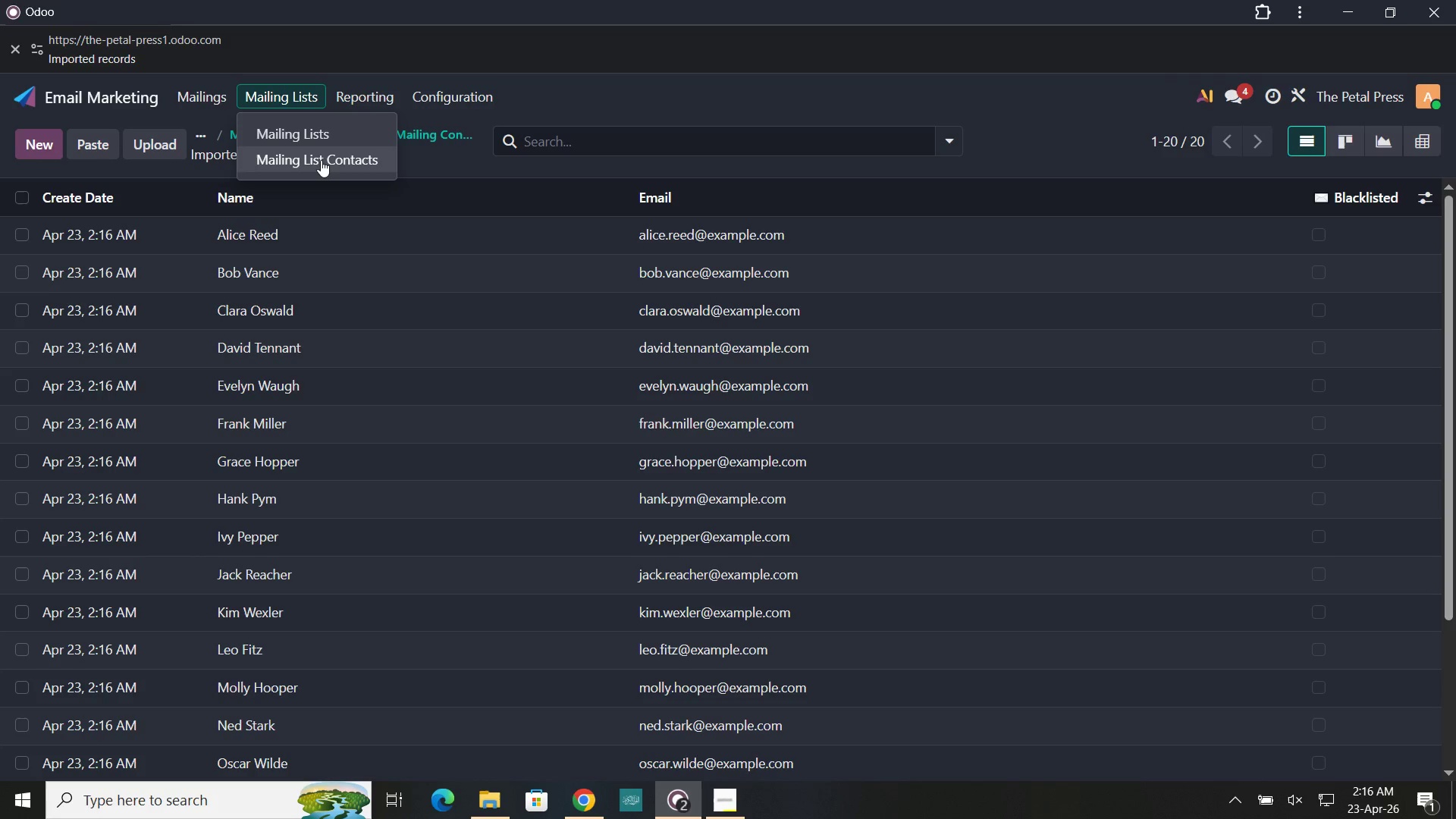 
left_click([321, 161])
 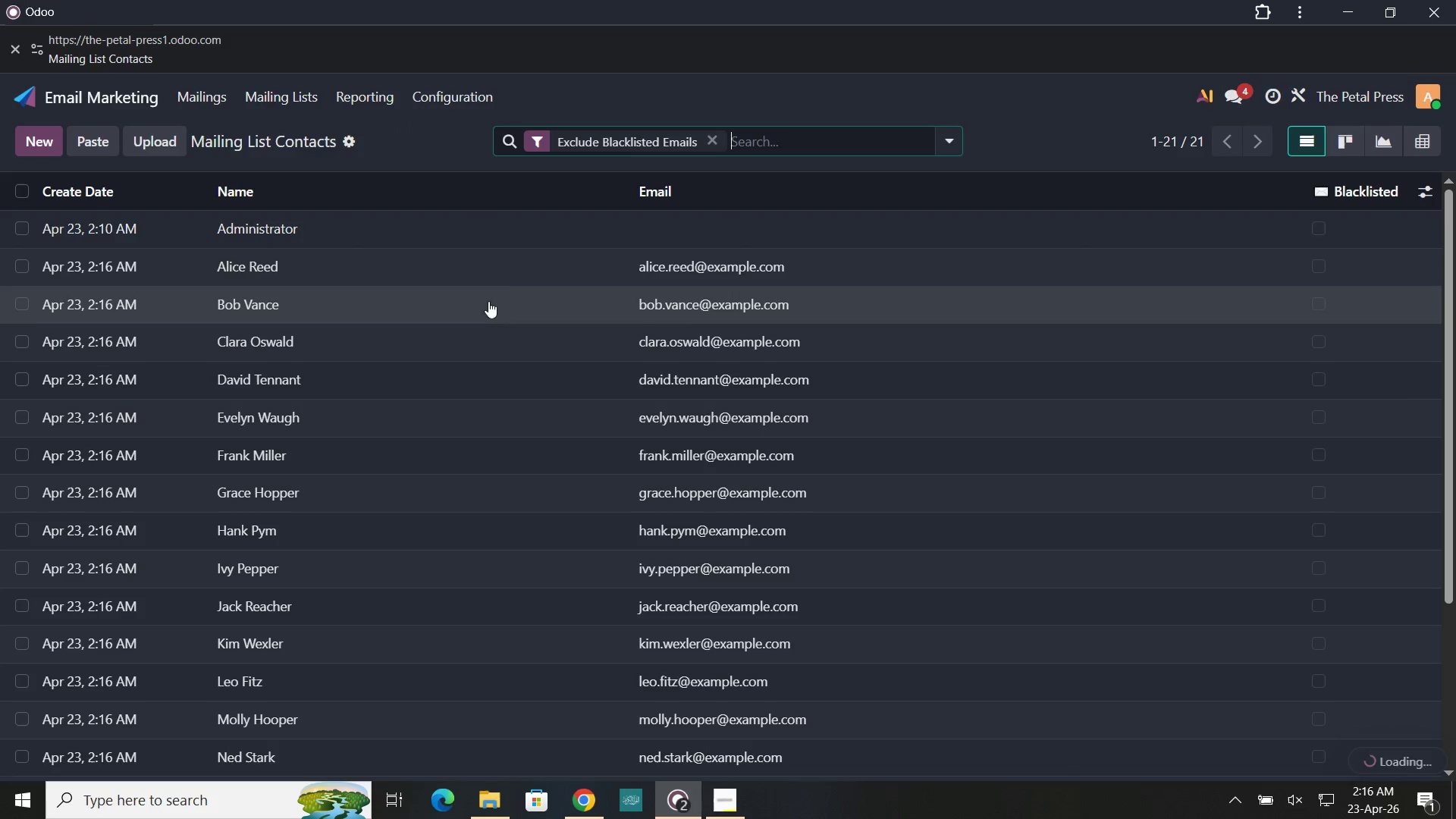 
scroll: coordinate [558, 413], scroll_direction: down, amount: 6.0
 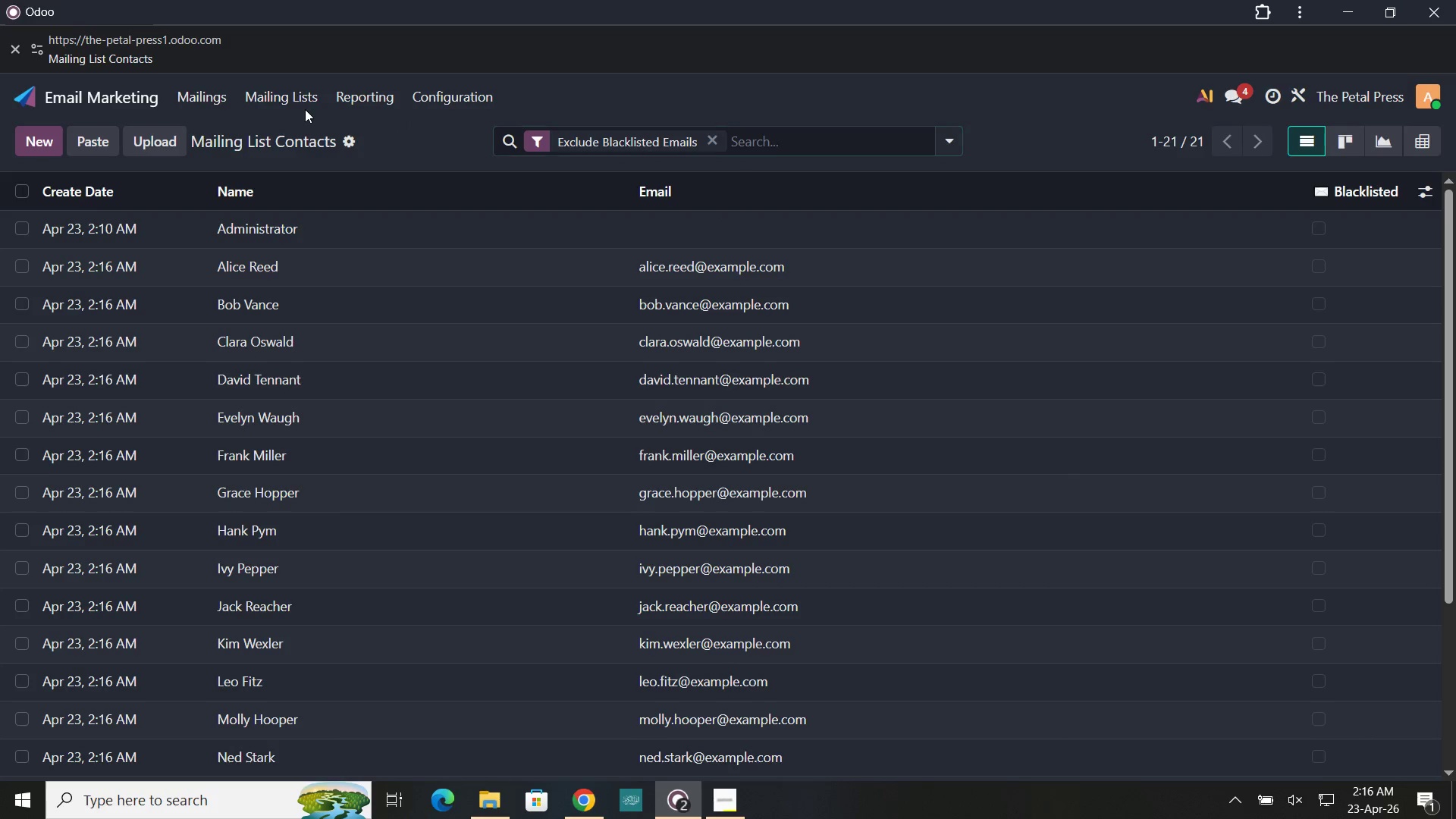 
double_click([303, 102])
 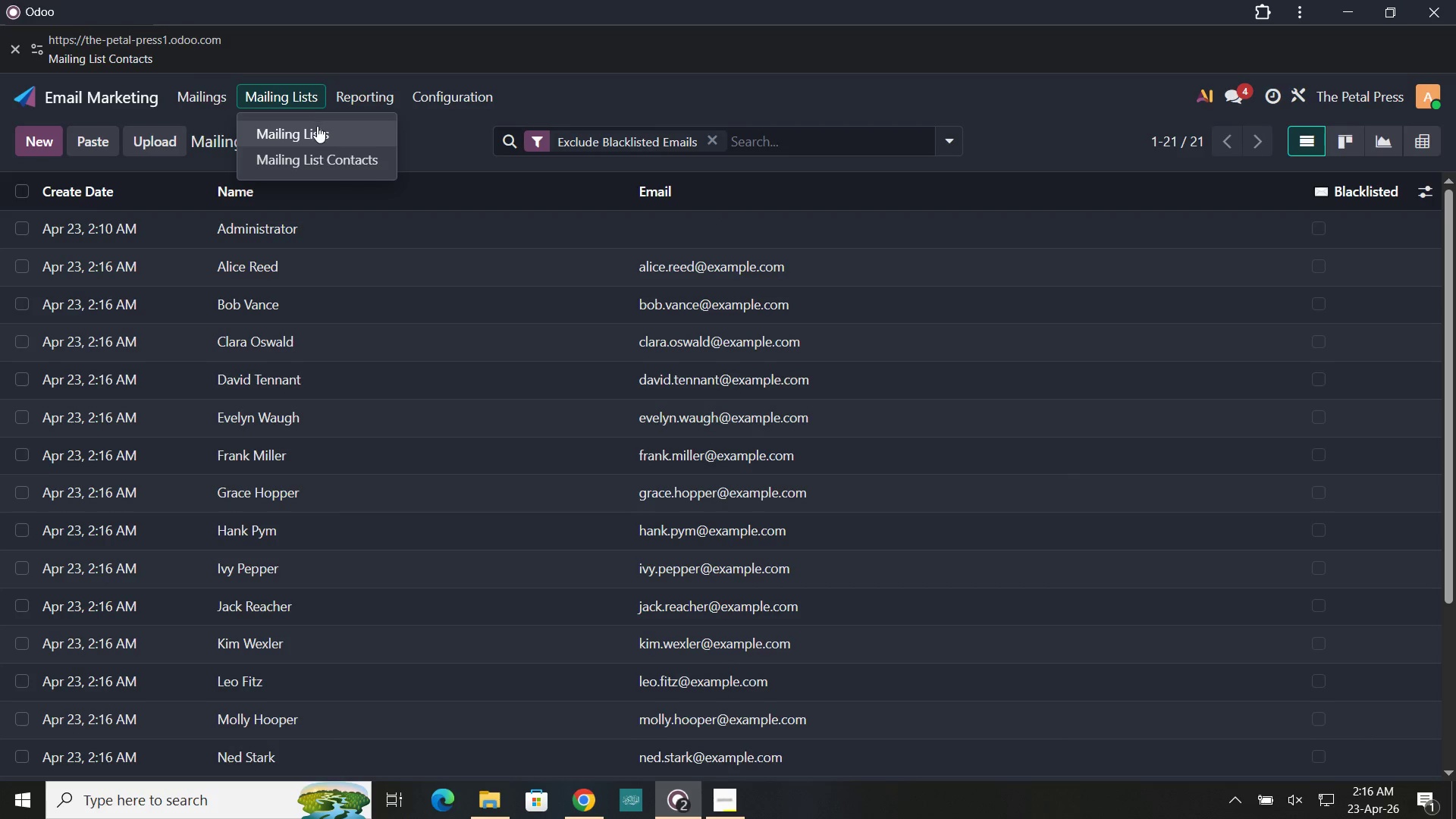 
left_click([317, 126])
 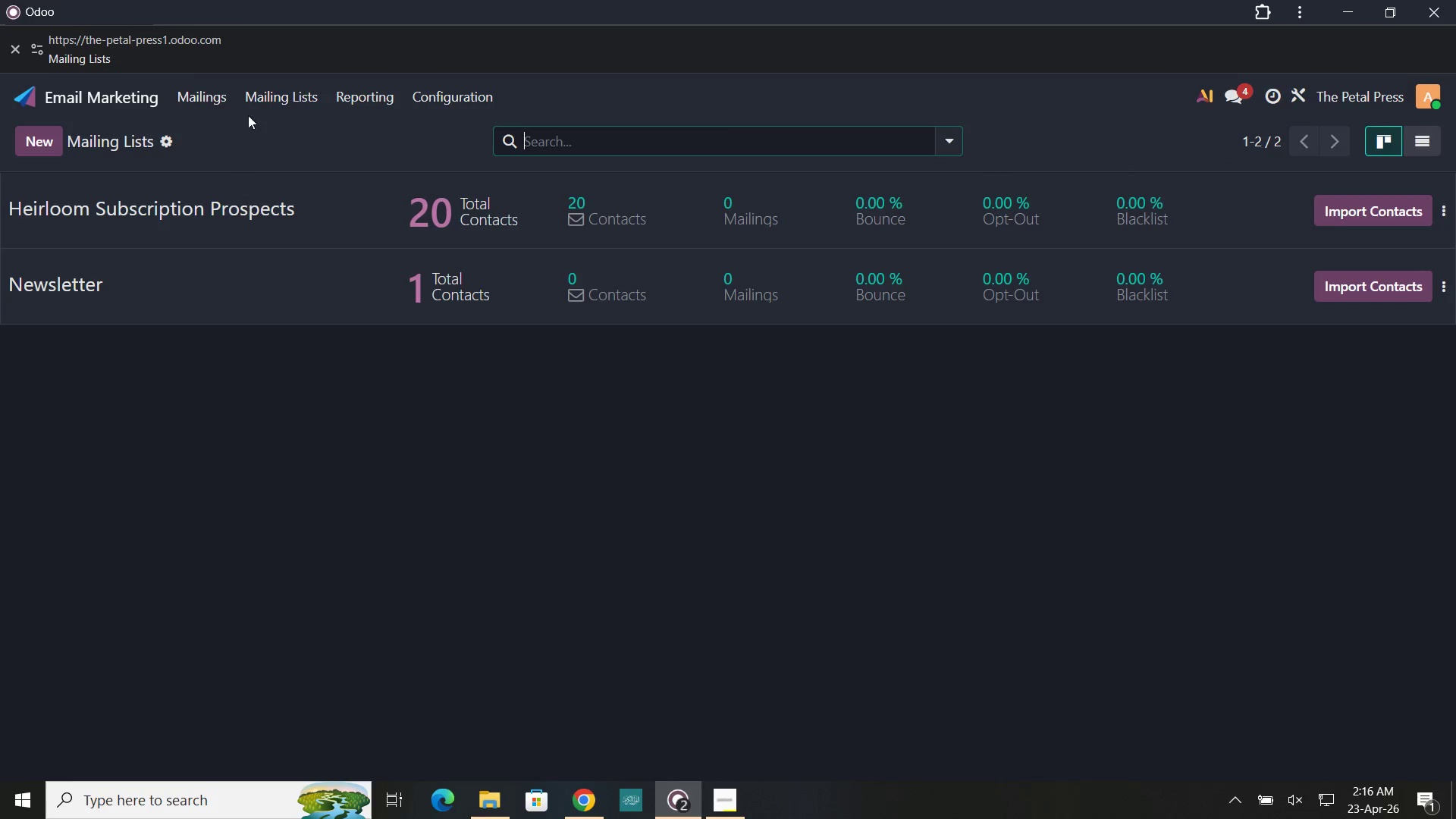 
left_click([215, 96])
 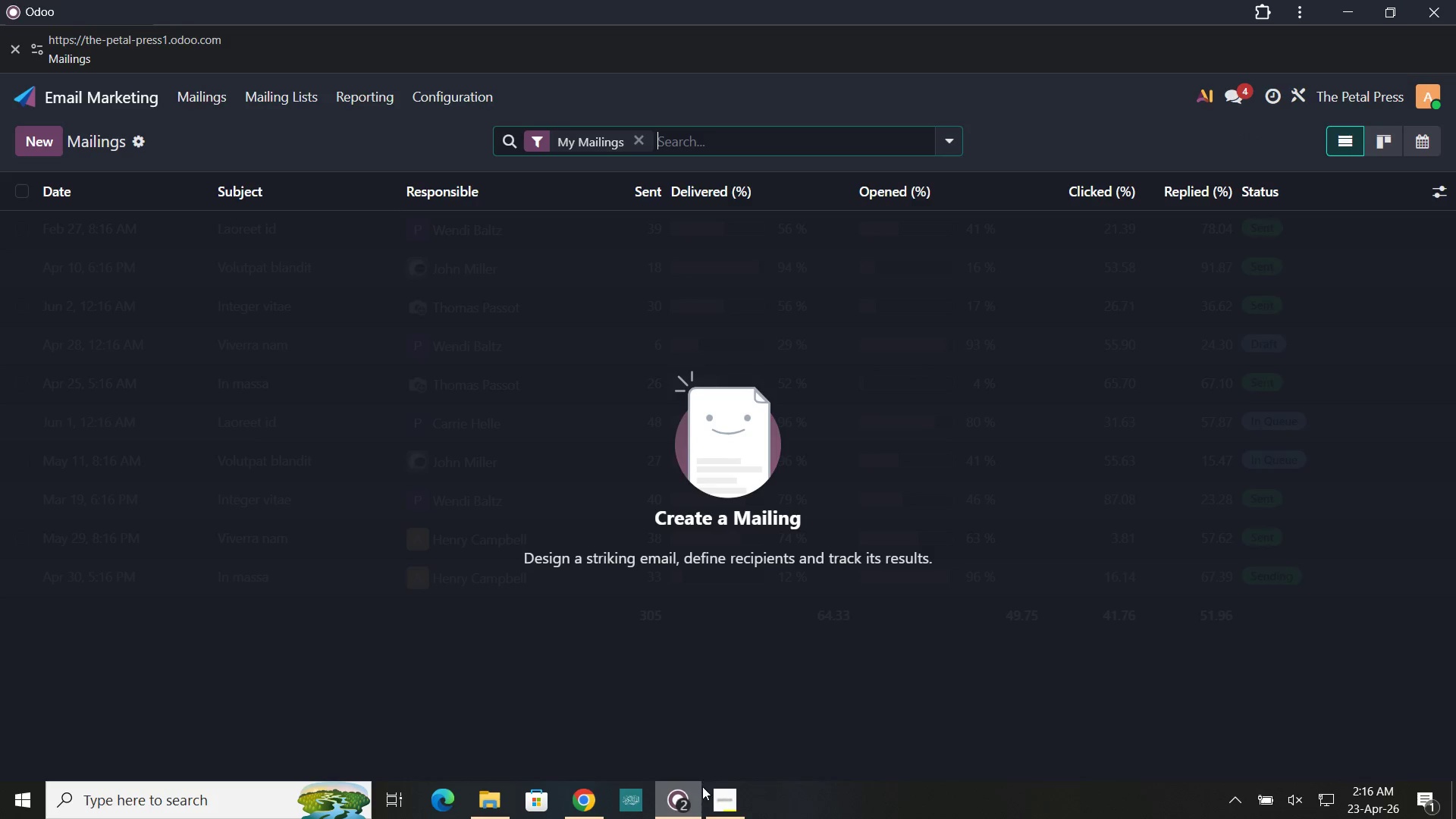 
left_click([708, 792])